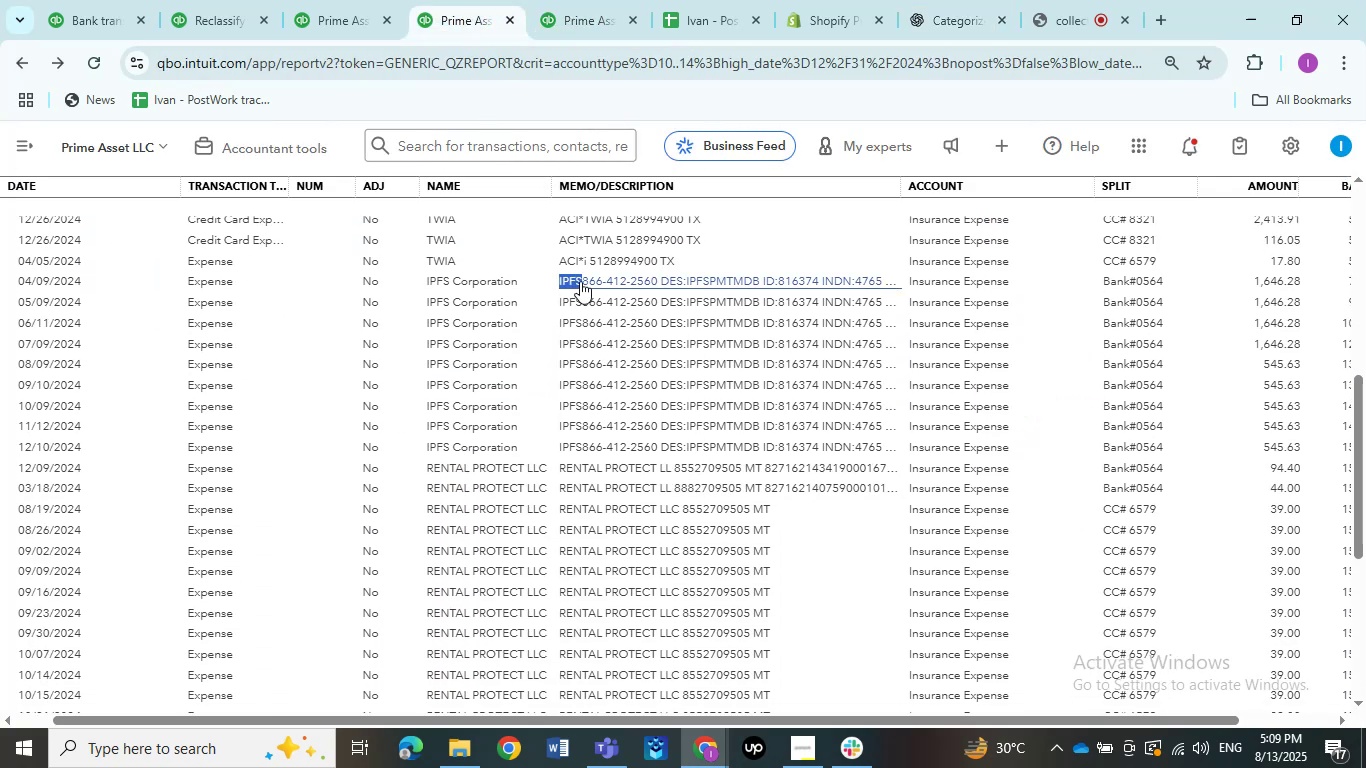 
key(Control+C)
 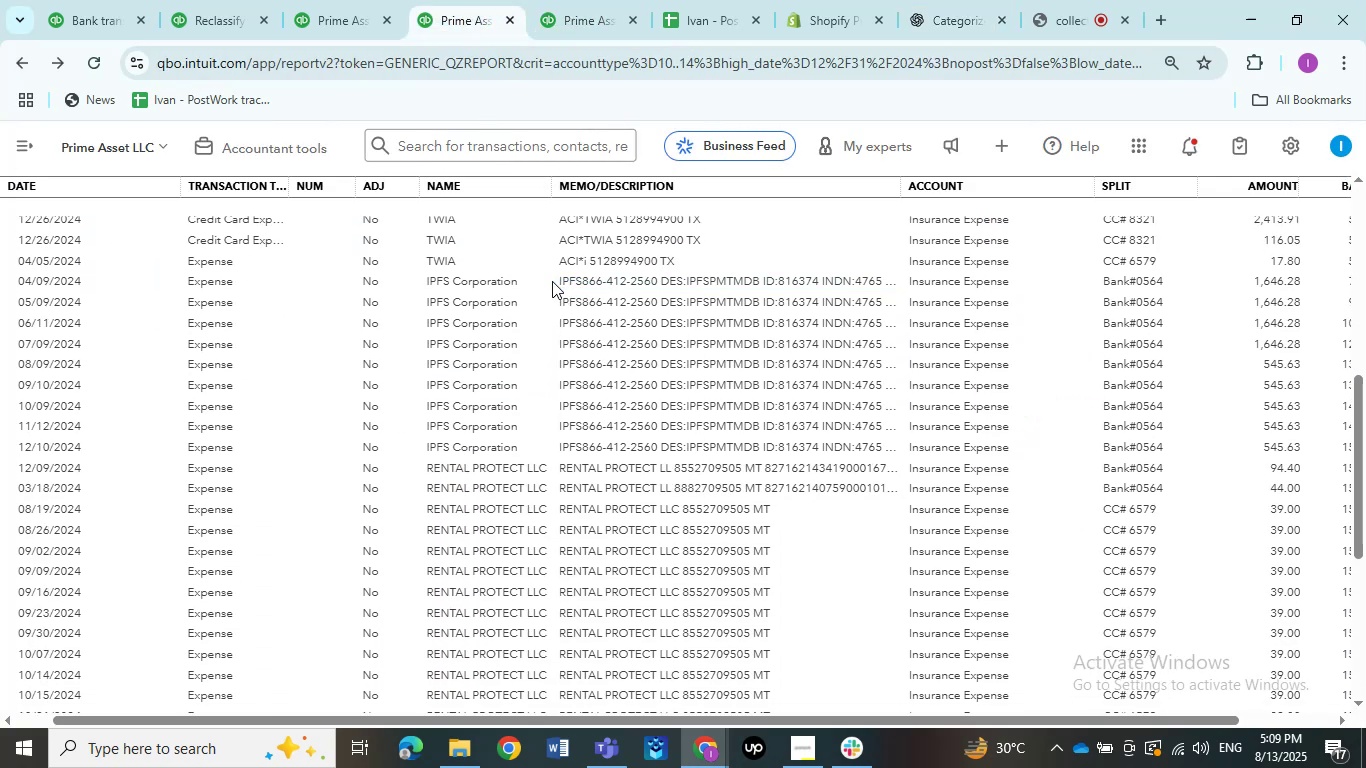 
key(Control+C)
 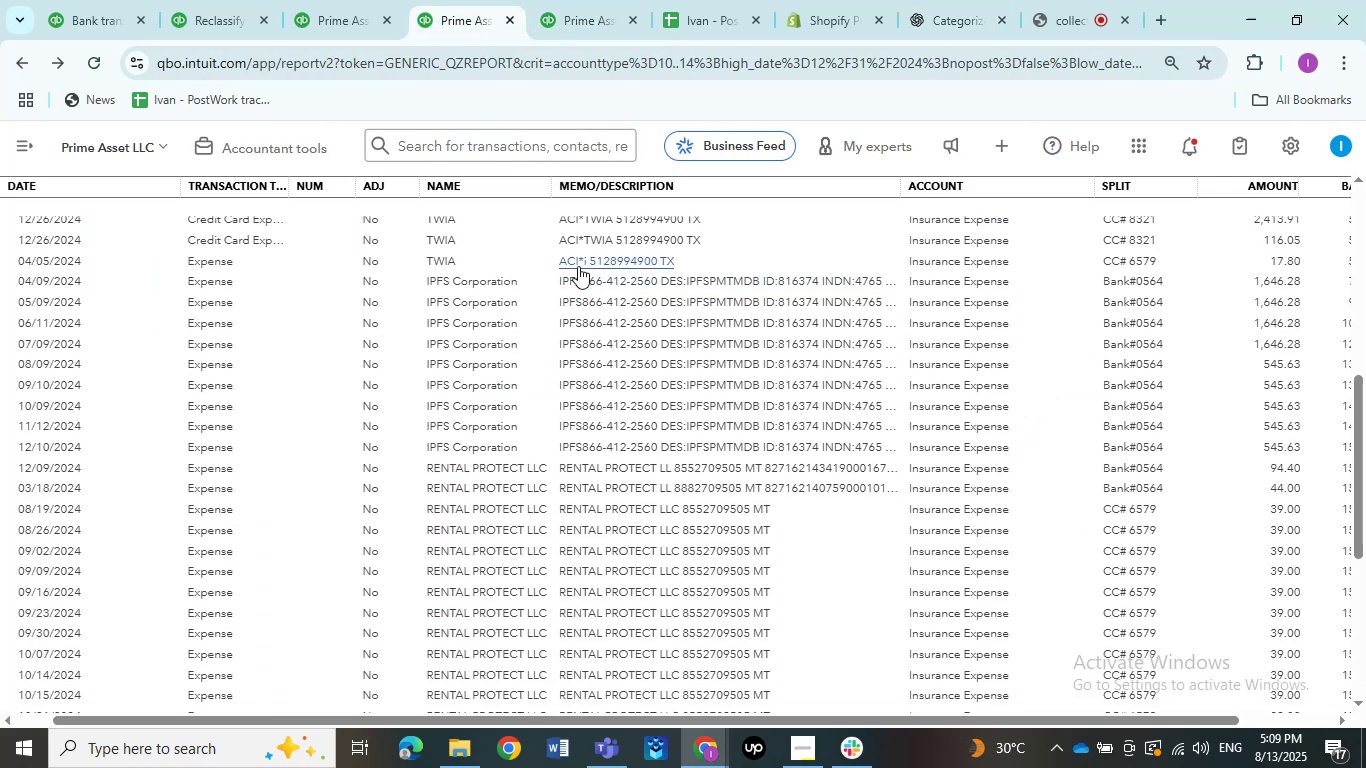 
key(Control+C)
 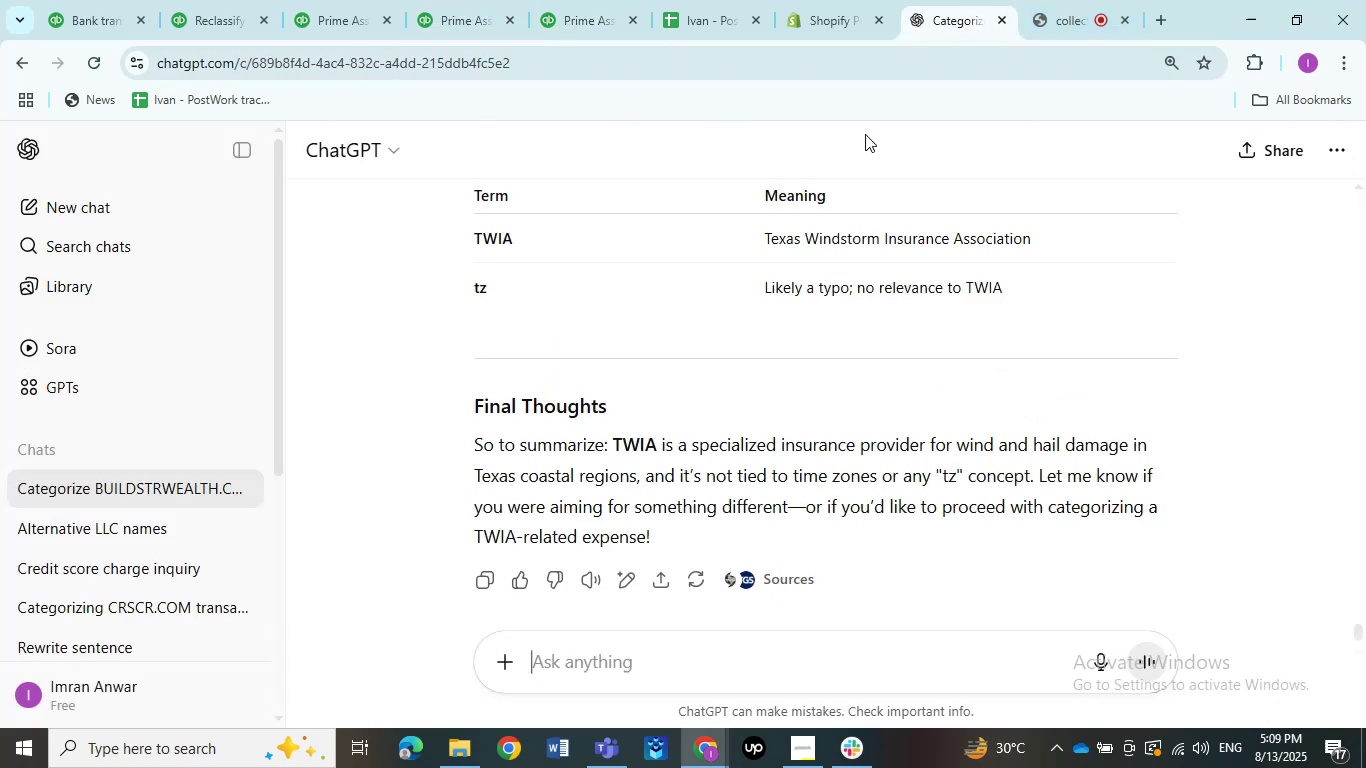 
left_click([978, 3])
 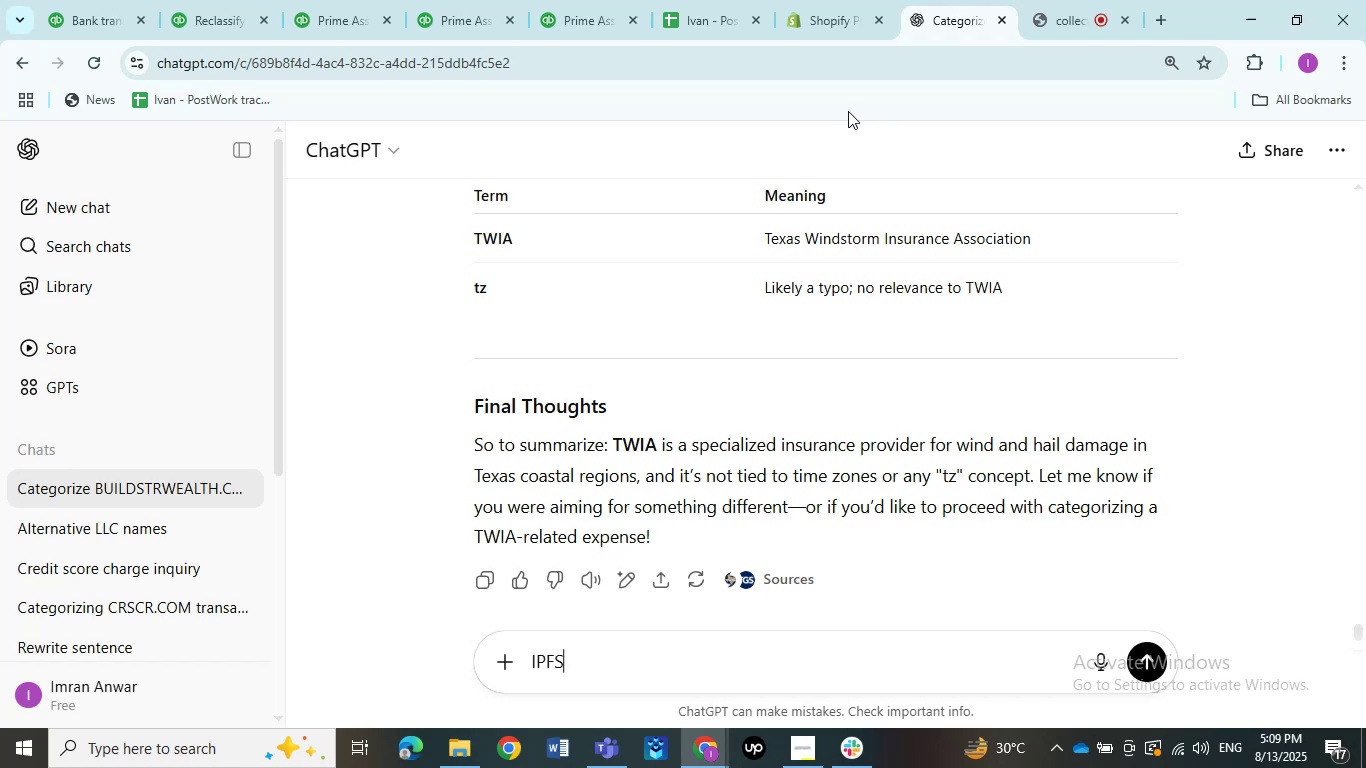 
key(Control+ControlLeft)
 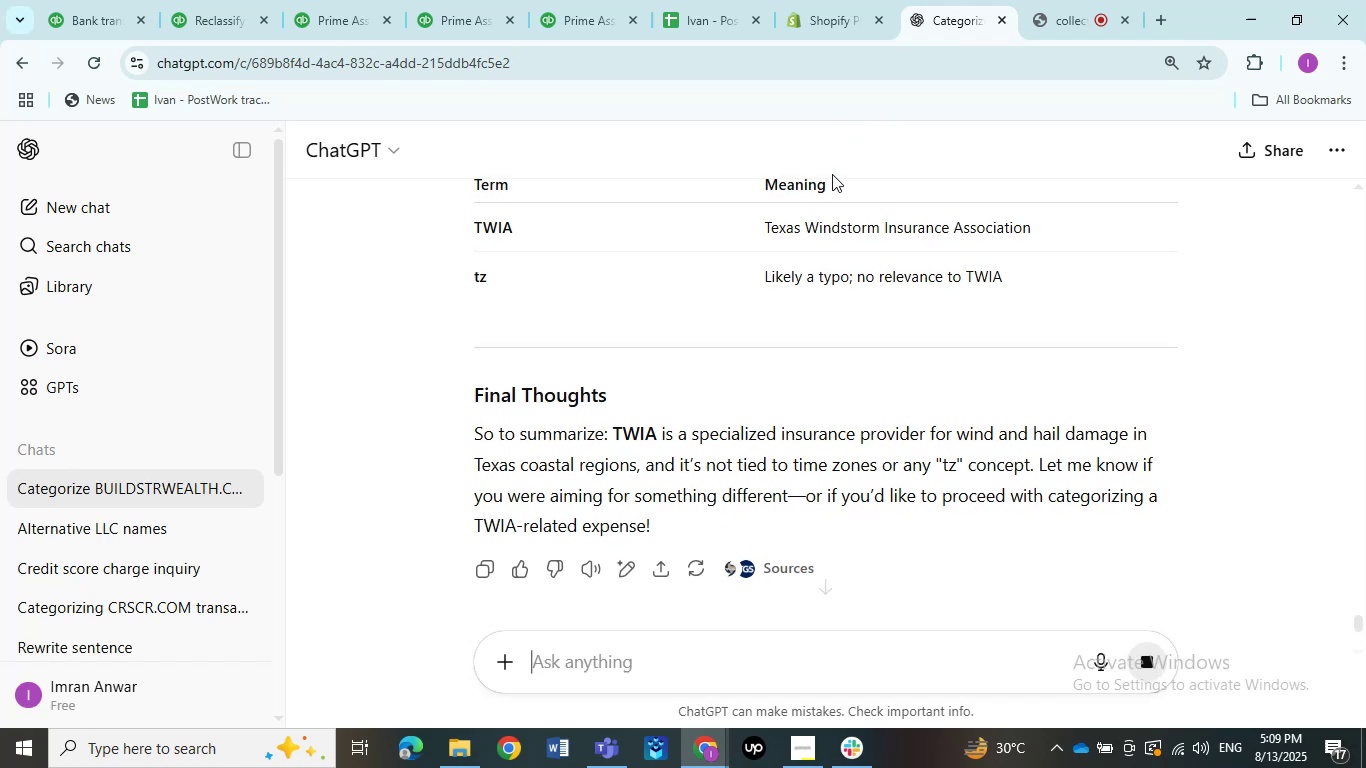 
key(Control+V)
 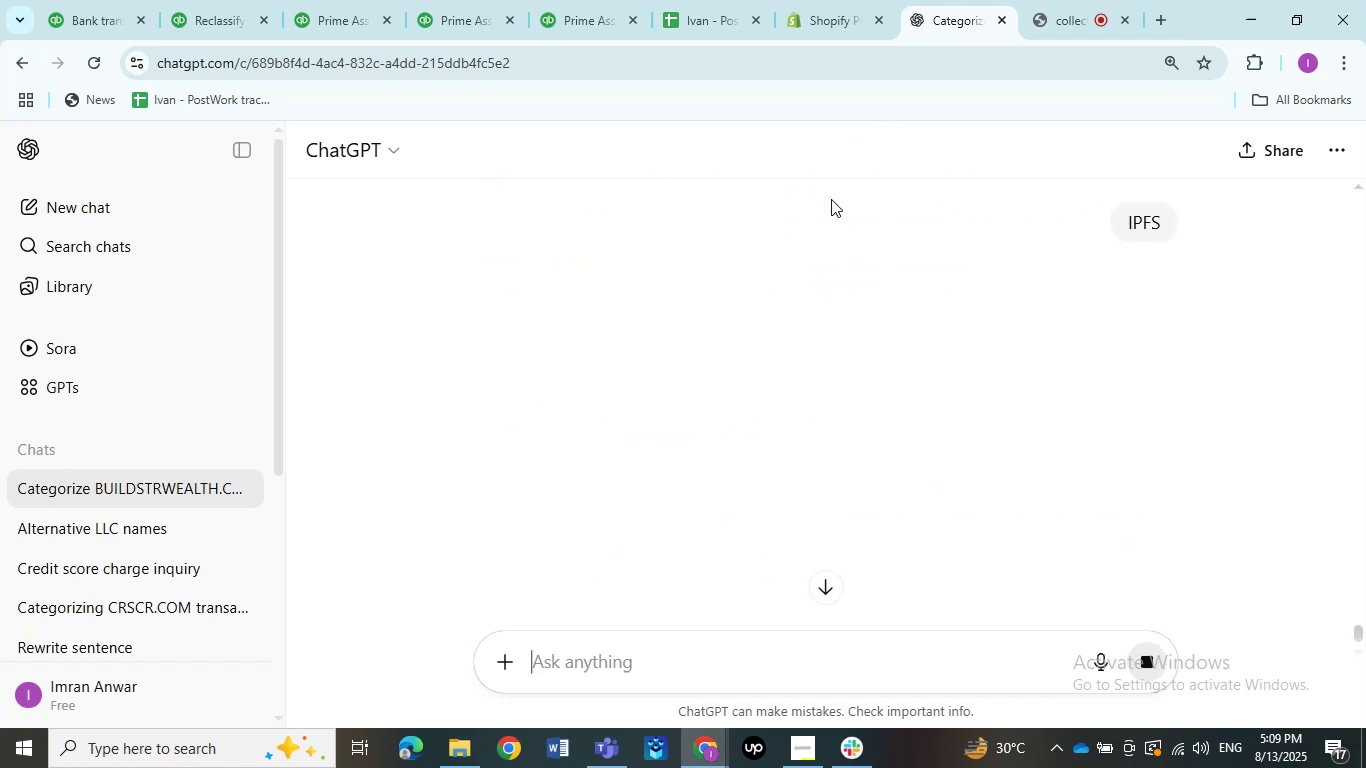 
key(NumpadEnter)
 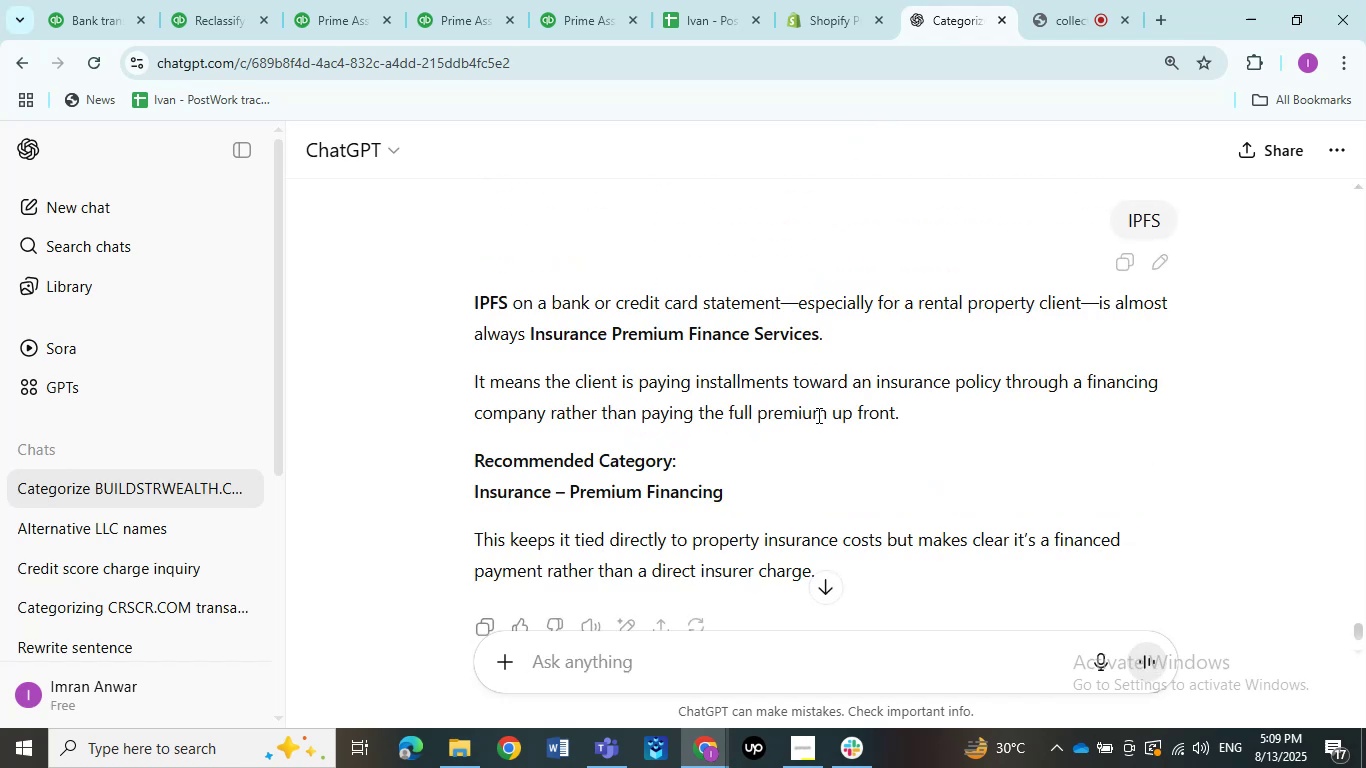 
scroll: coordinate [805, 436], scroll_direction: down, amount: 4.0
 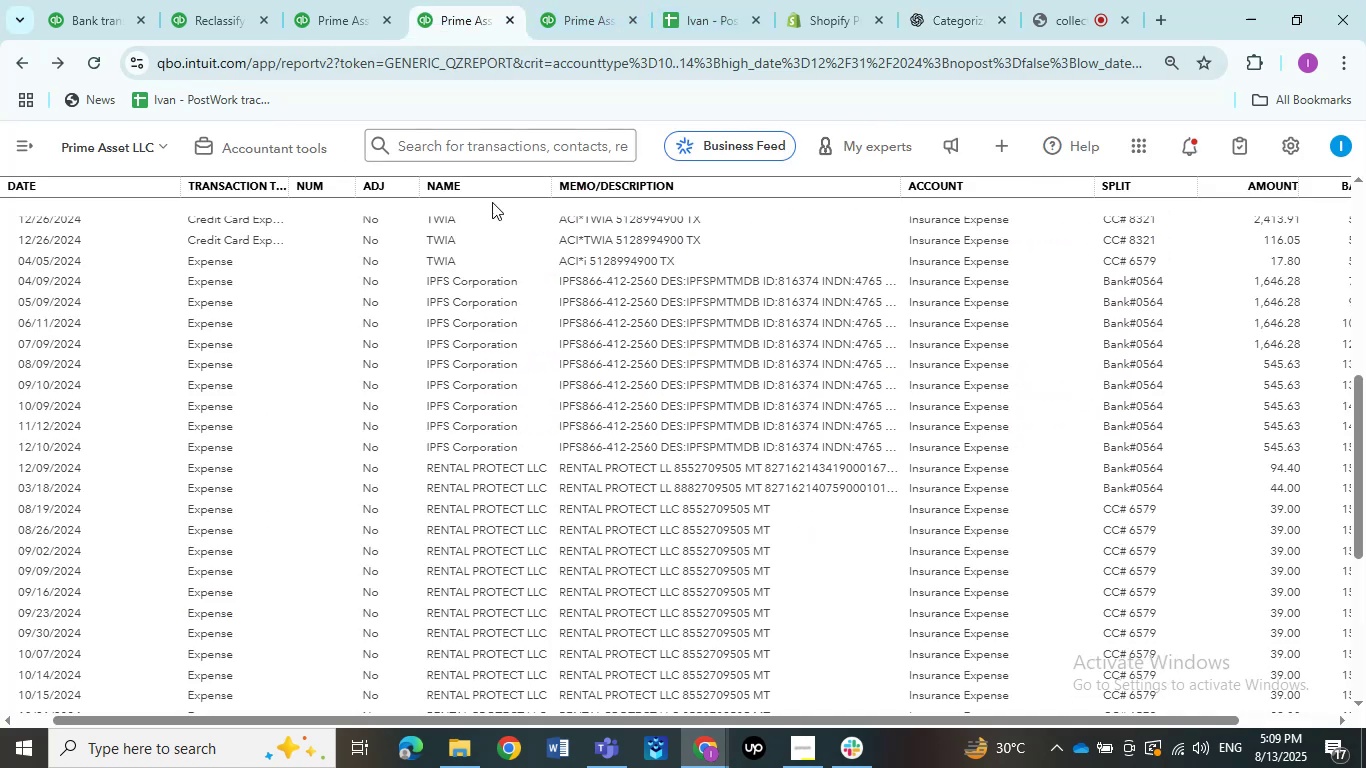 
double_click([474, 21])
 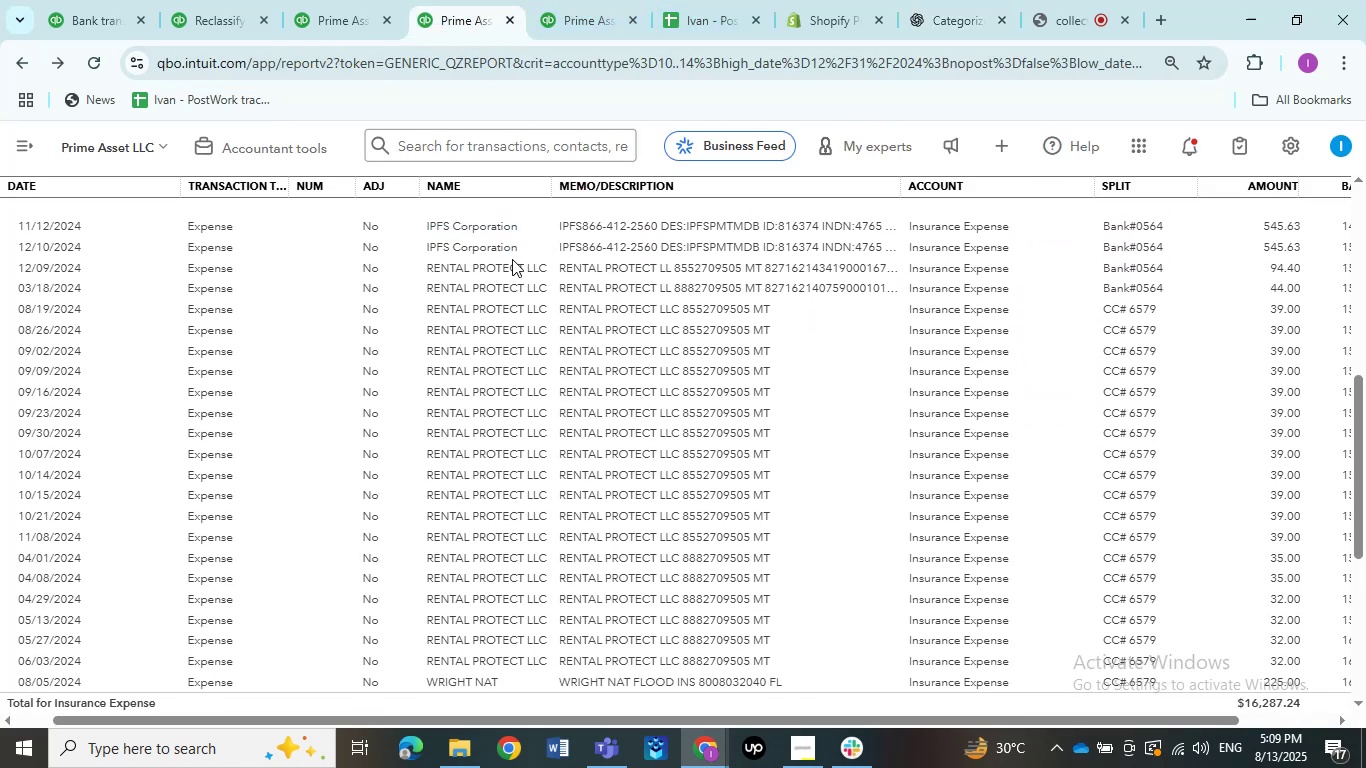 
scroll: coordinate [549, 279], scroll_direction: down, amount: 4.0
 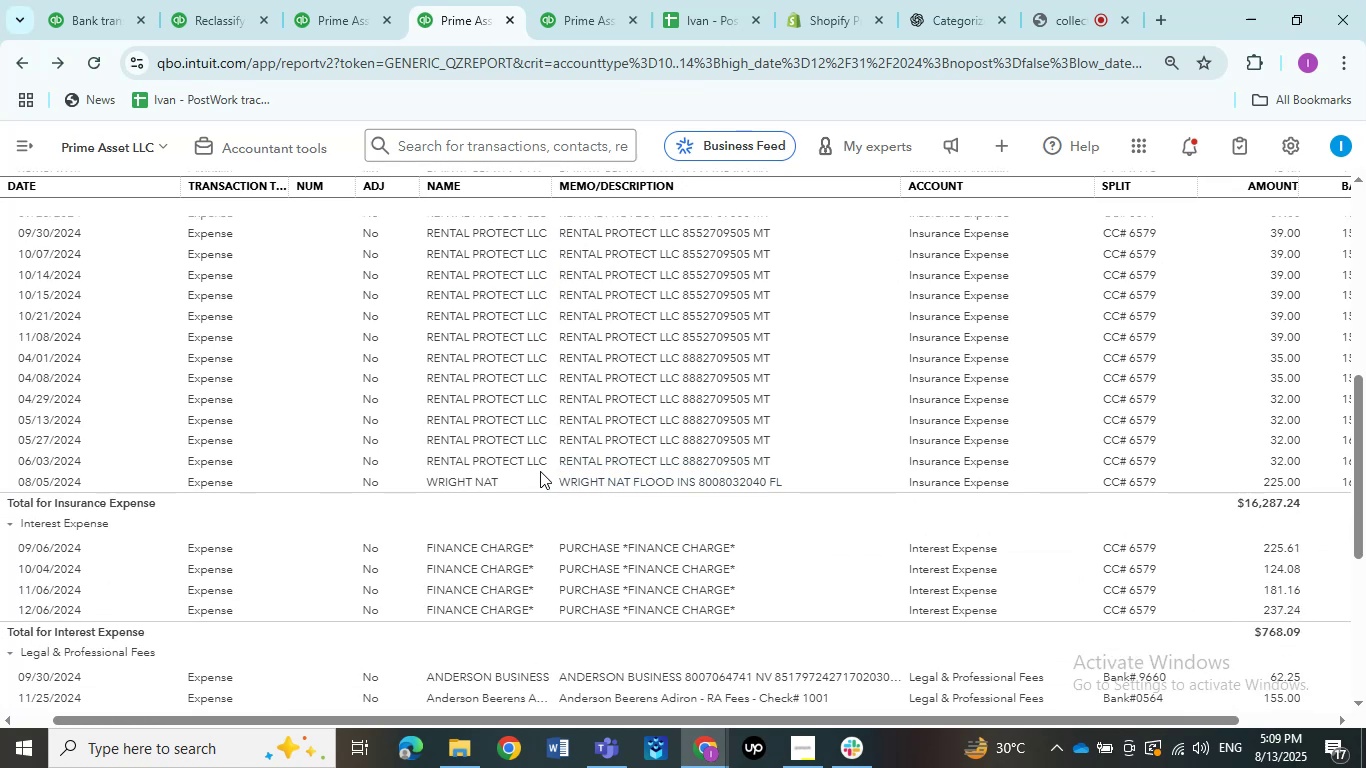 
left_click_drag(start_coordinate=[556, 478], to_coordinate=[534, 471])
 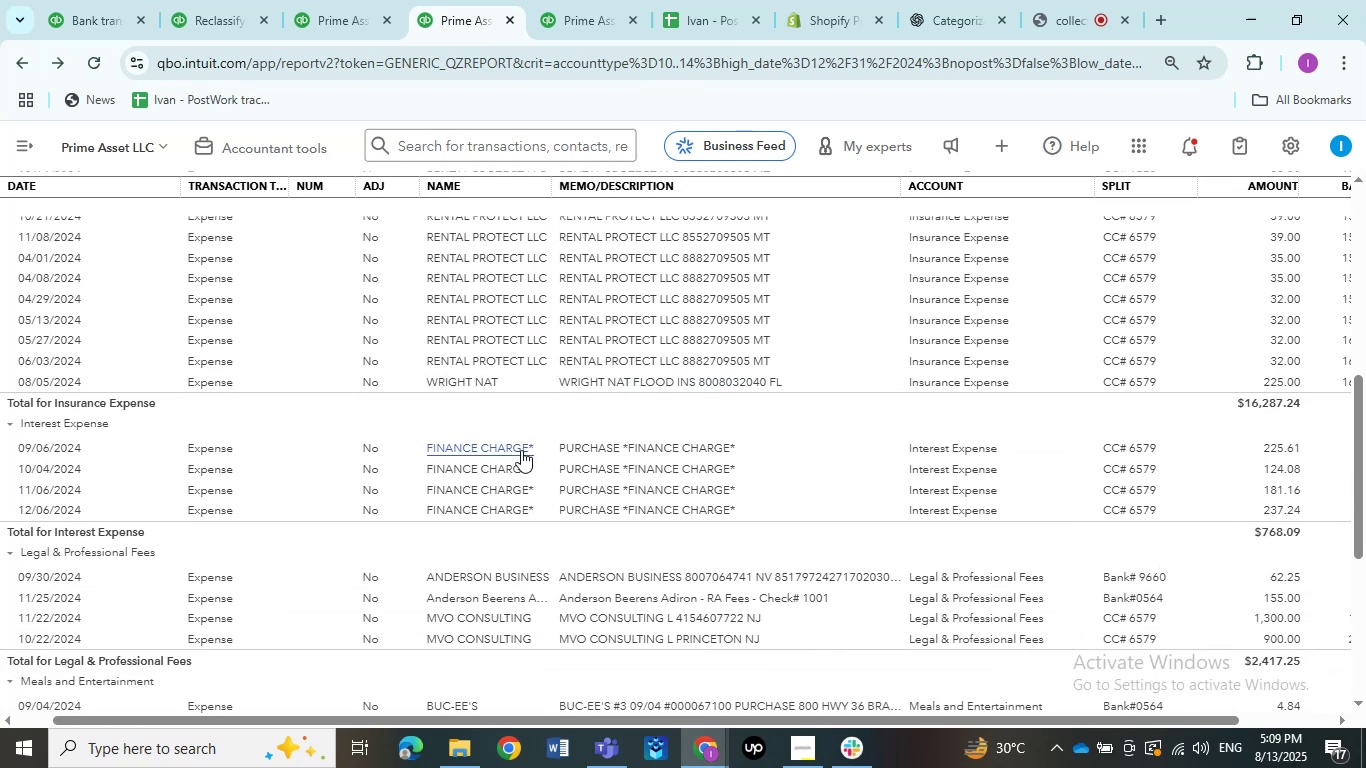 